 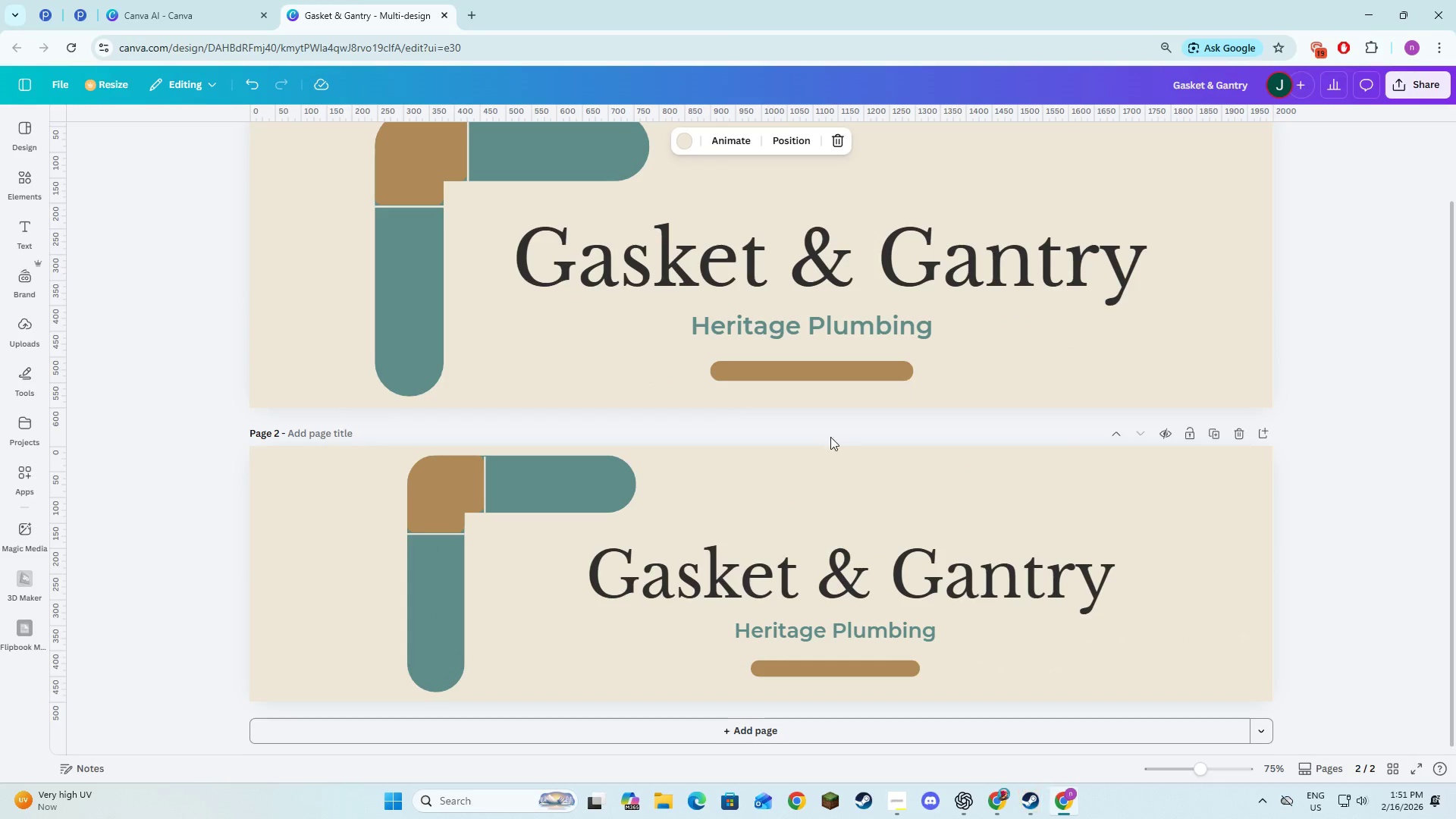 
key(Alt+Backspace)
 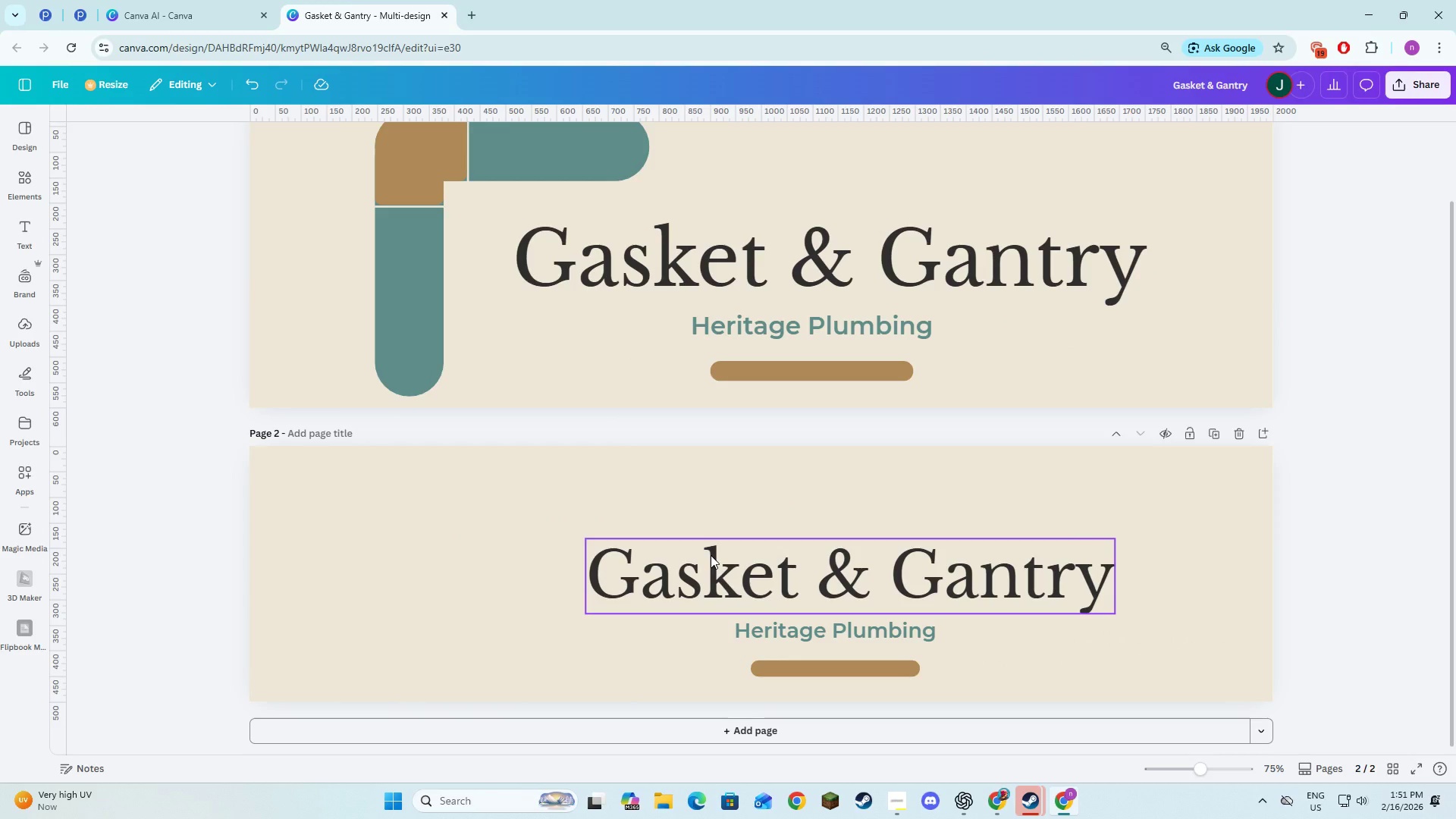 
hold_key(key=ShiftLeft, duration=1.5)
left_click([711, 555])
 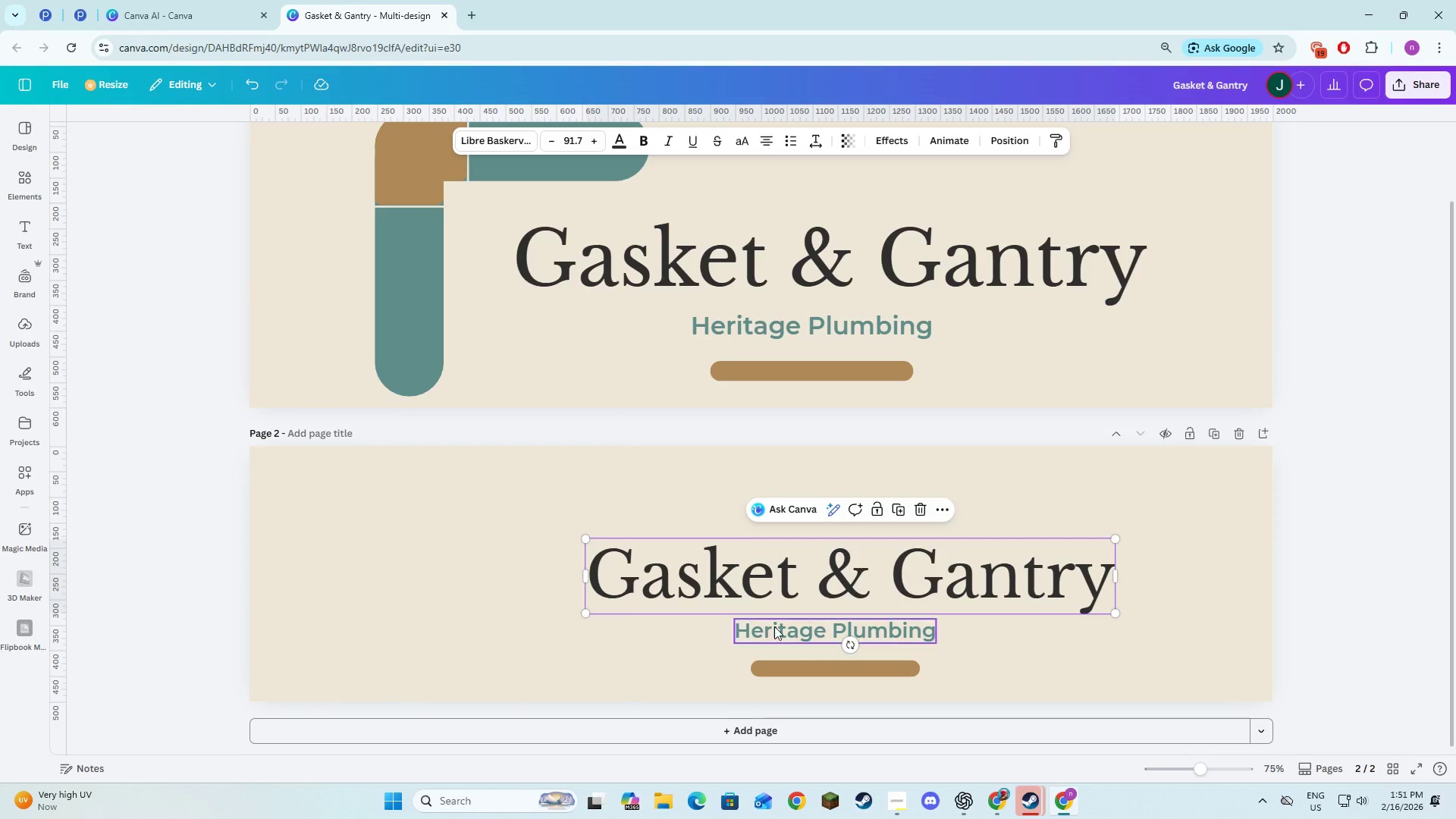 
left_click([778, 629])
 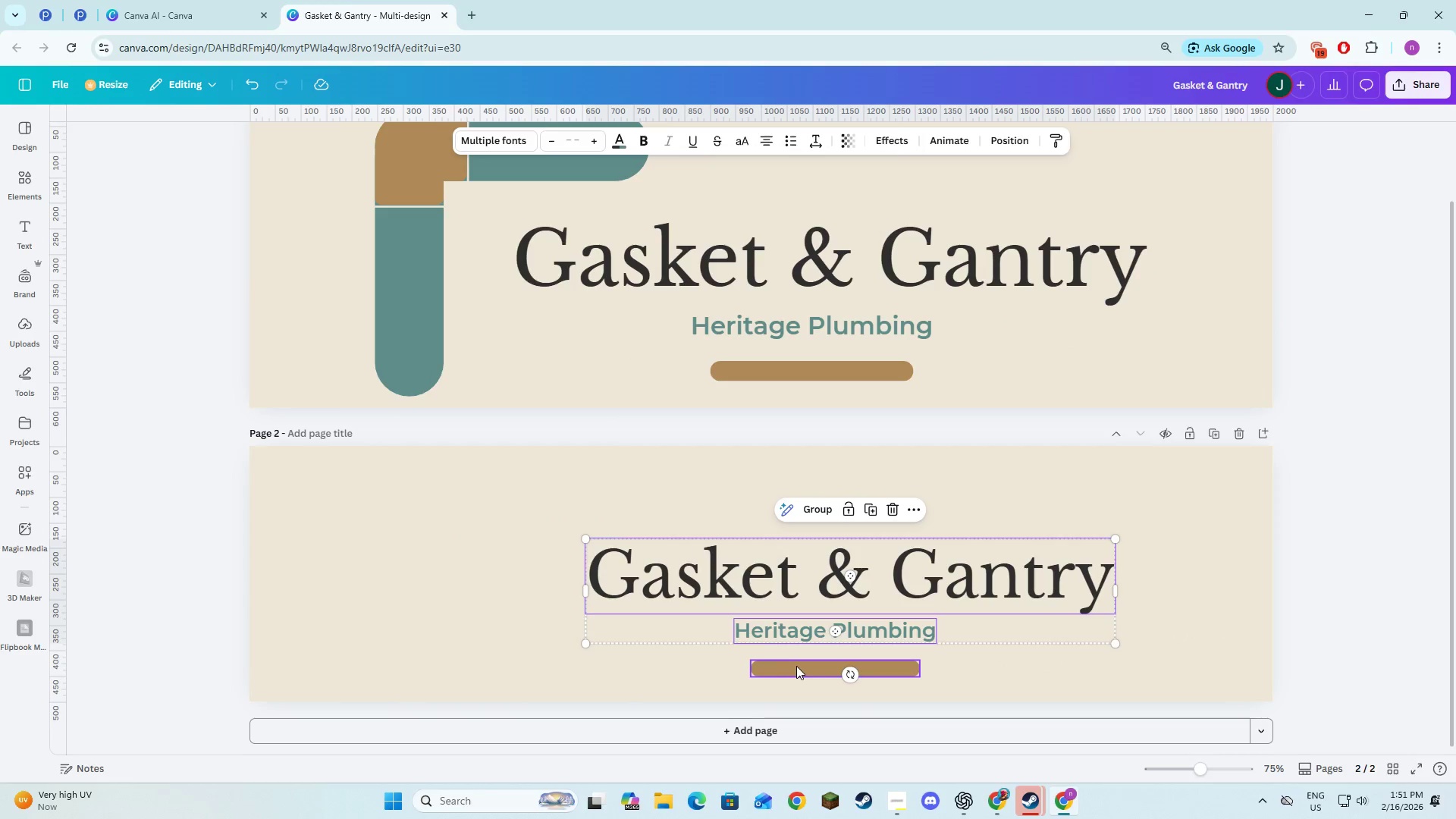 
left_click([796, 666])
 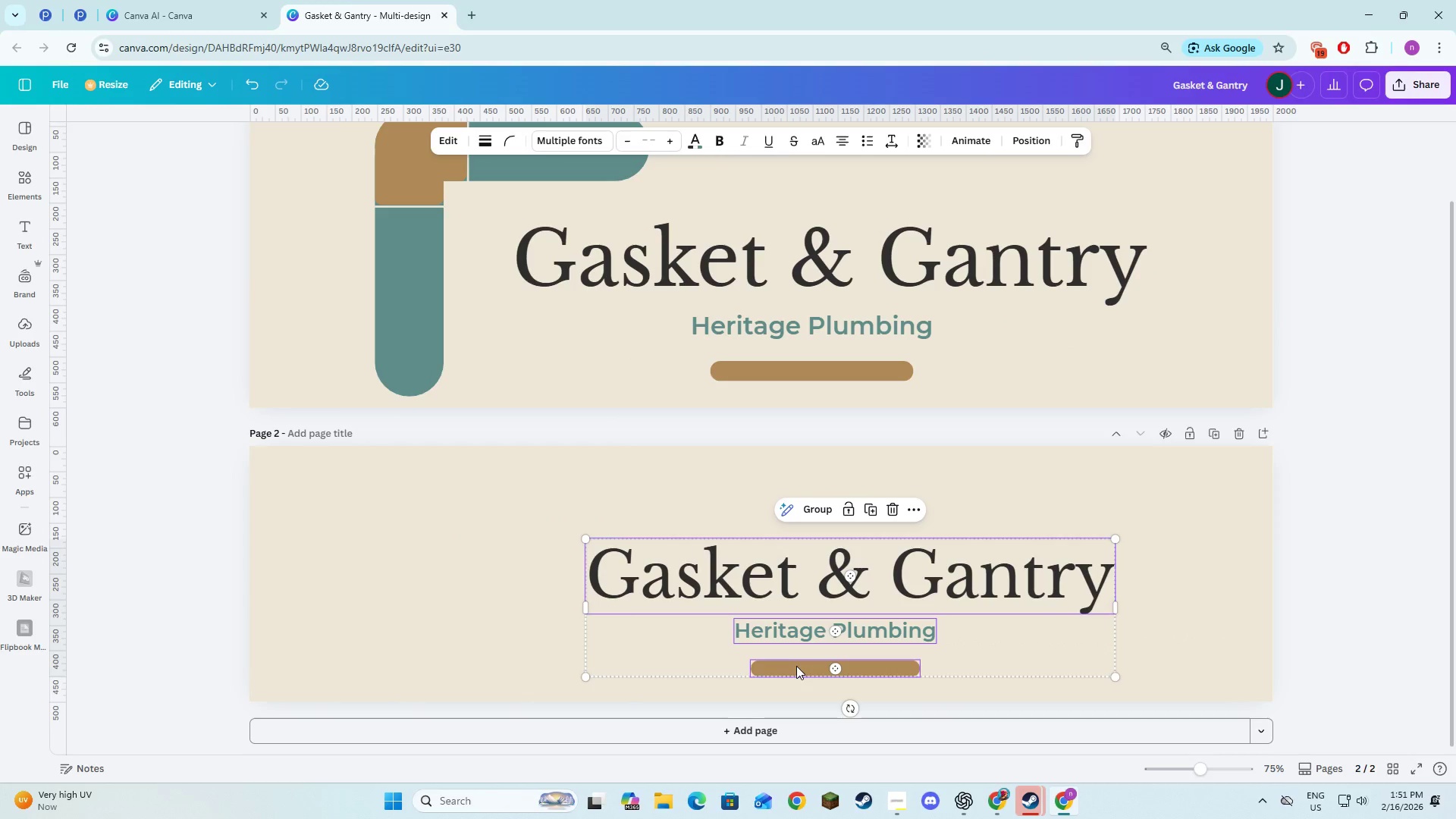 
key(Shift+ShiftLeft)
 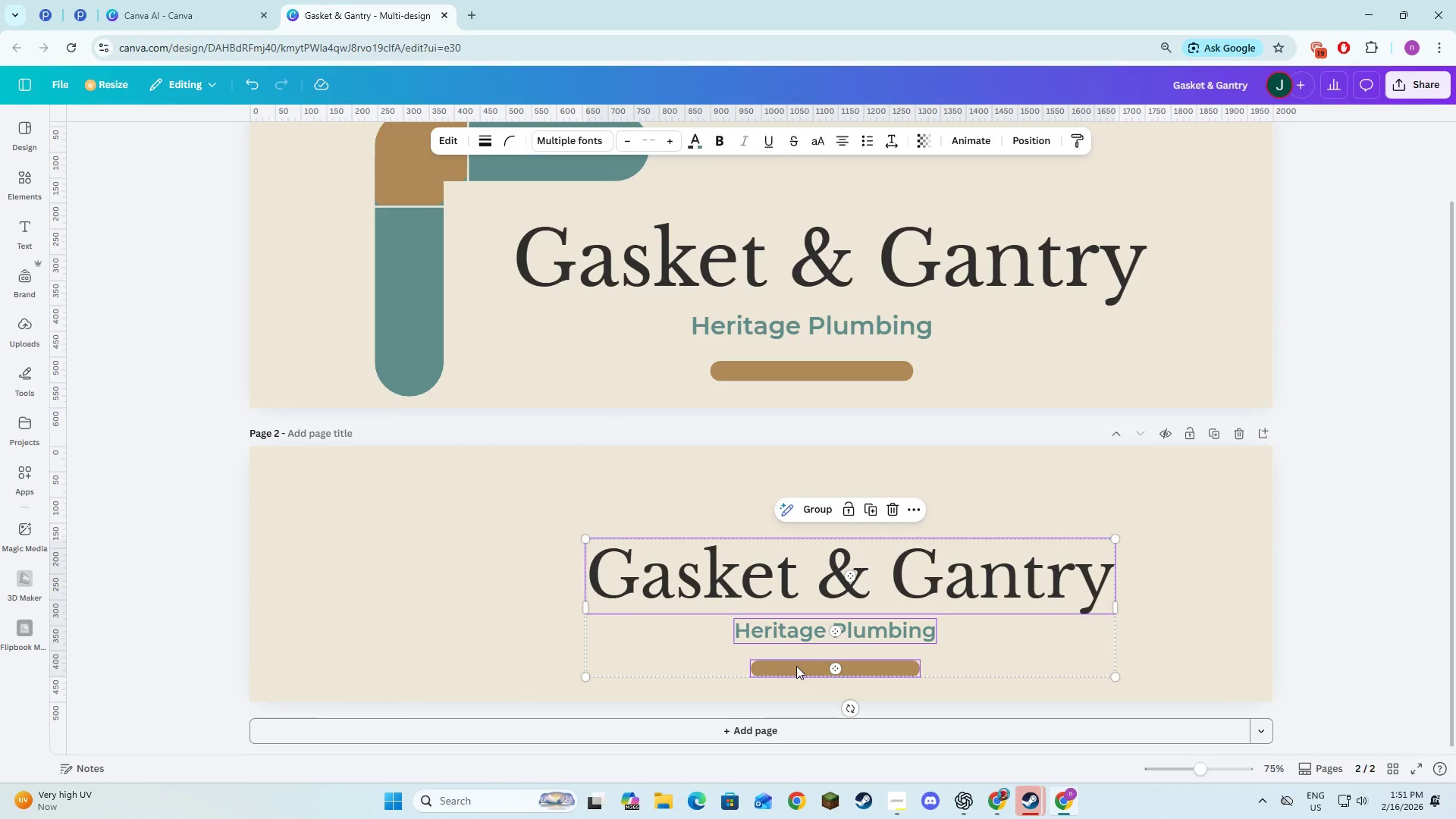 
key(Shift+ShiftLeft)
 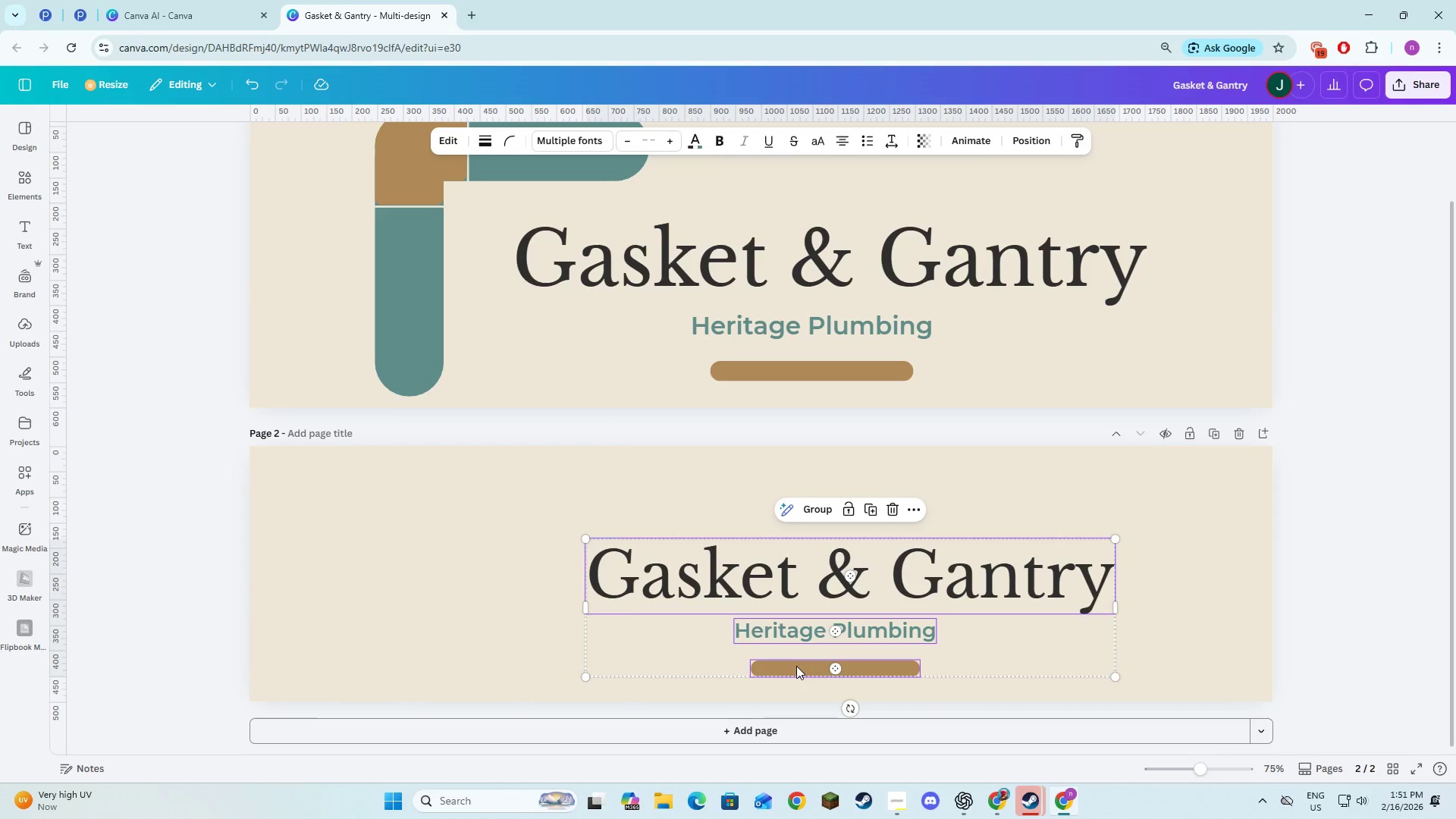 
key(Shift+ShiftLeft)
 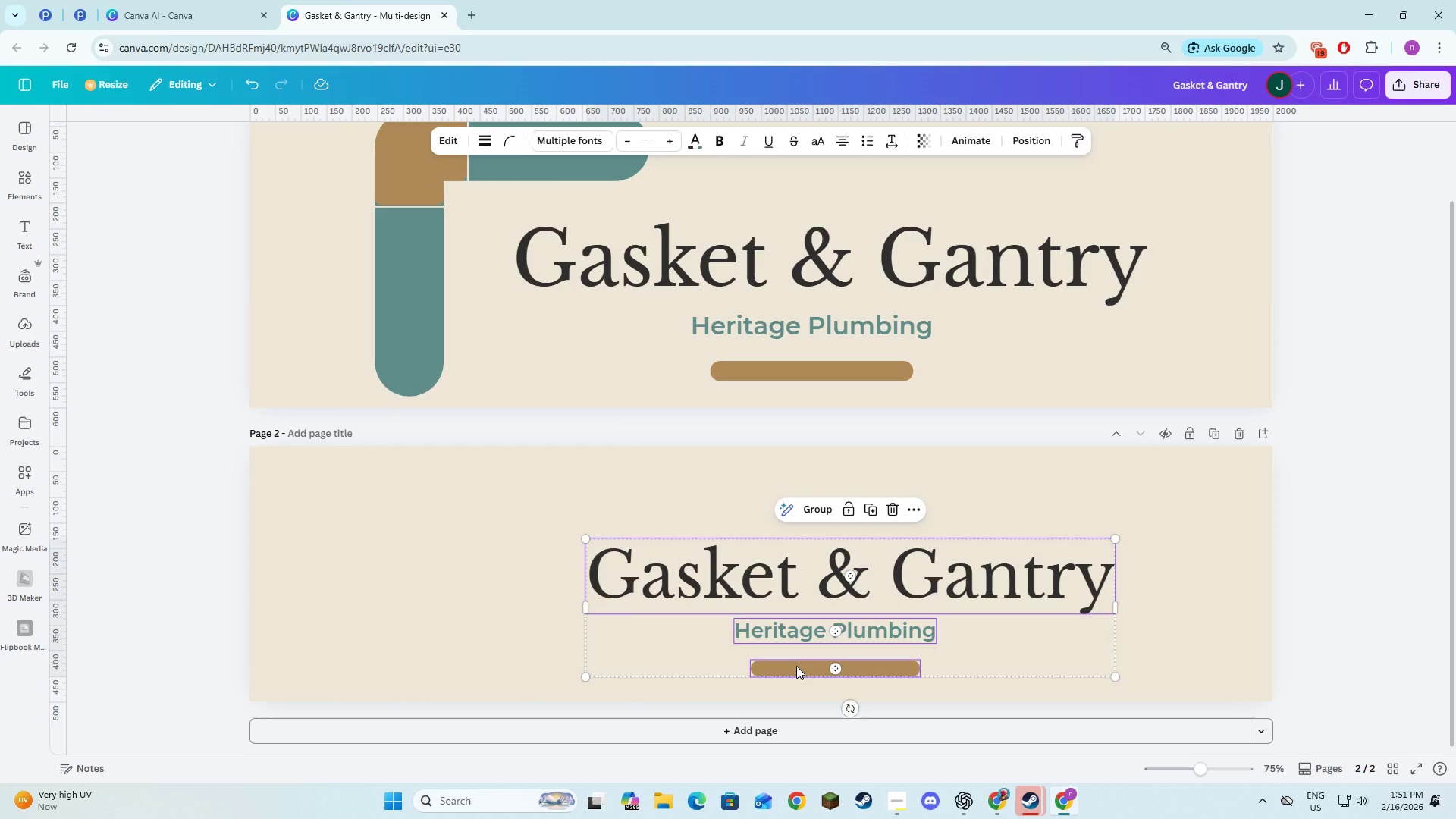 
key(Shift+ShiftLeft)
 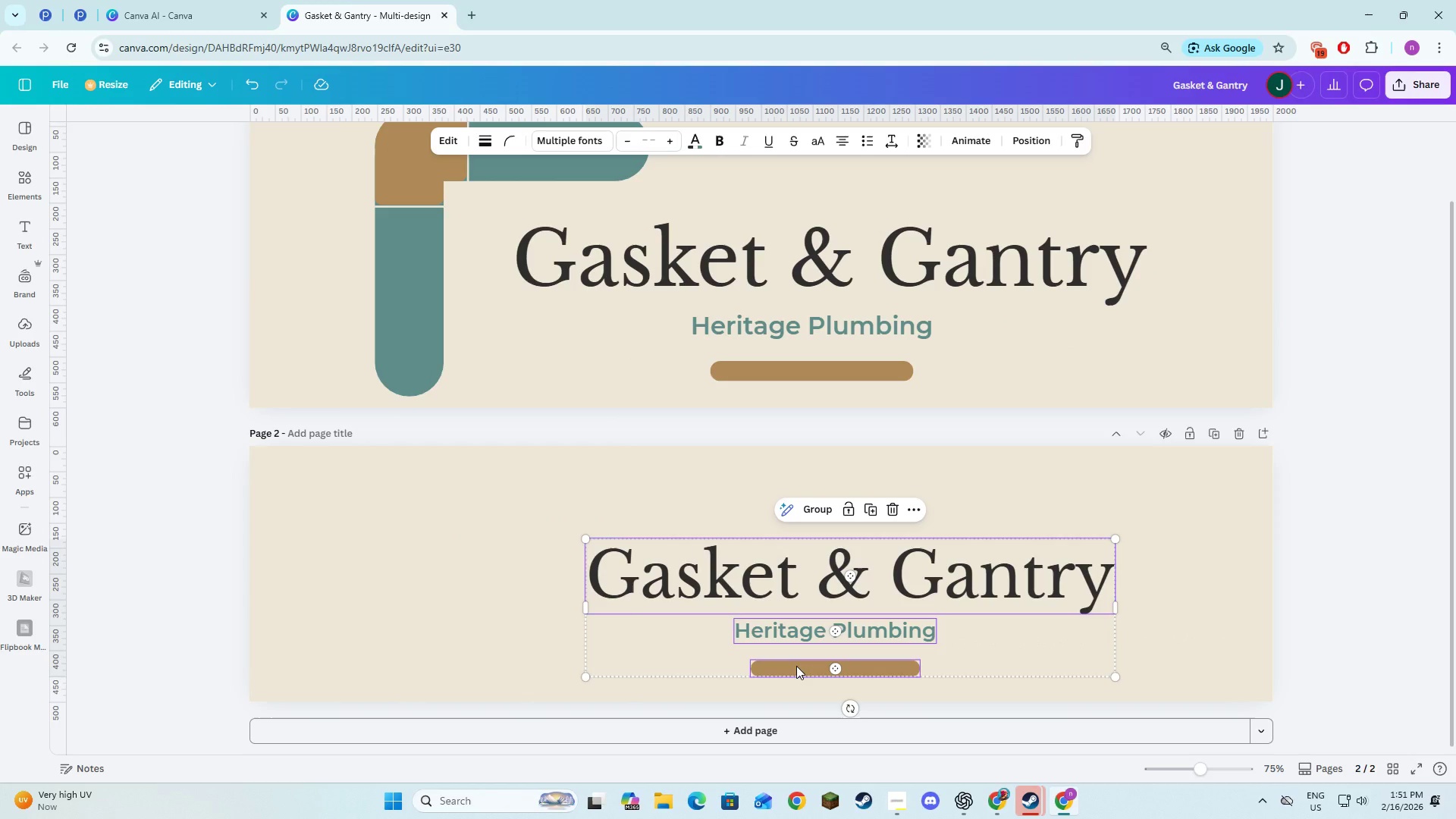 
key(Shift+ShiftLeft)
 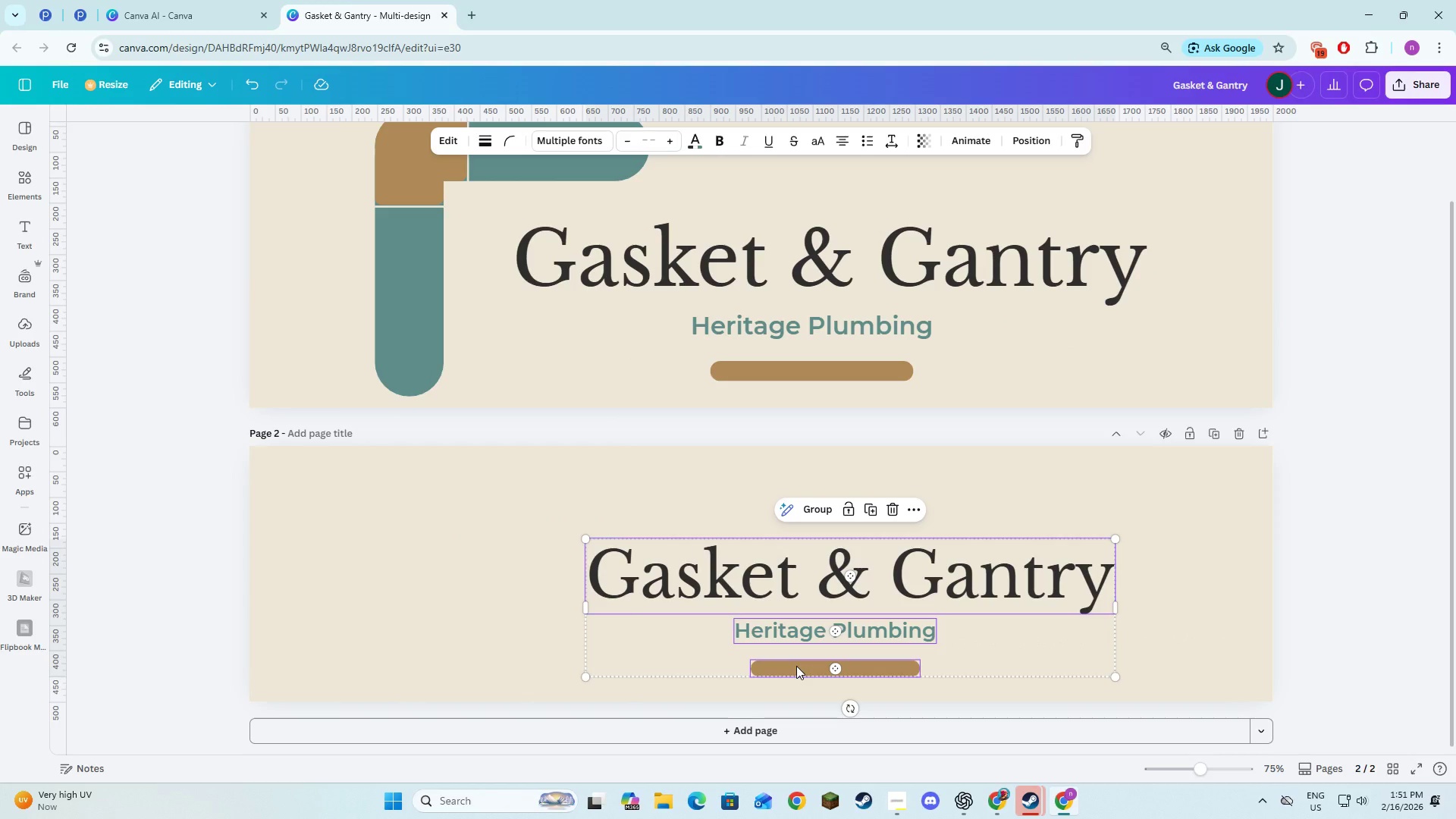 
key(Shift+ShiftLeft)
 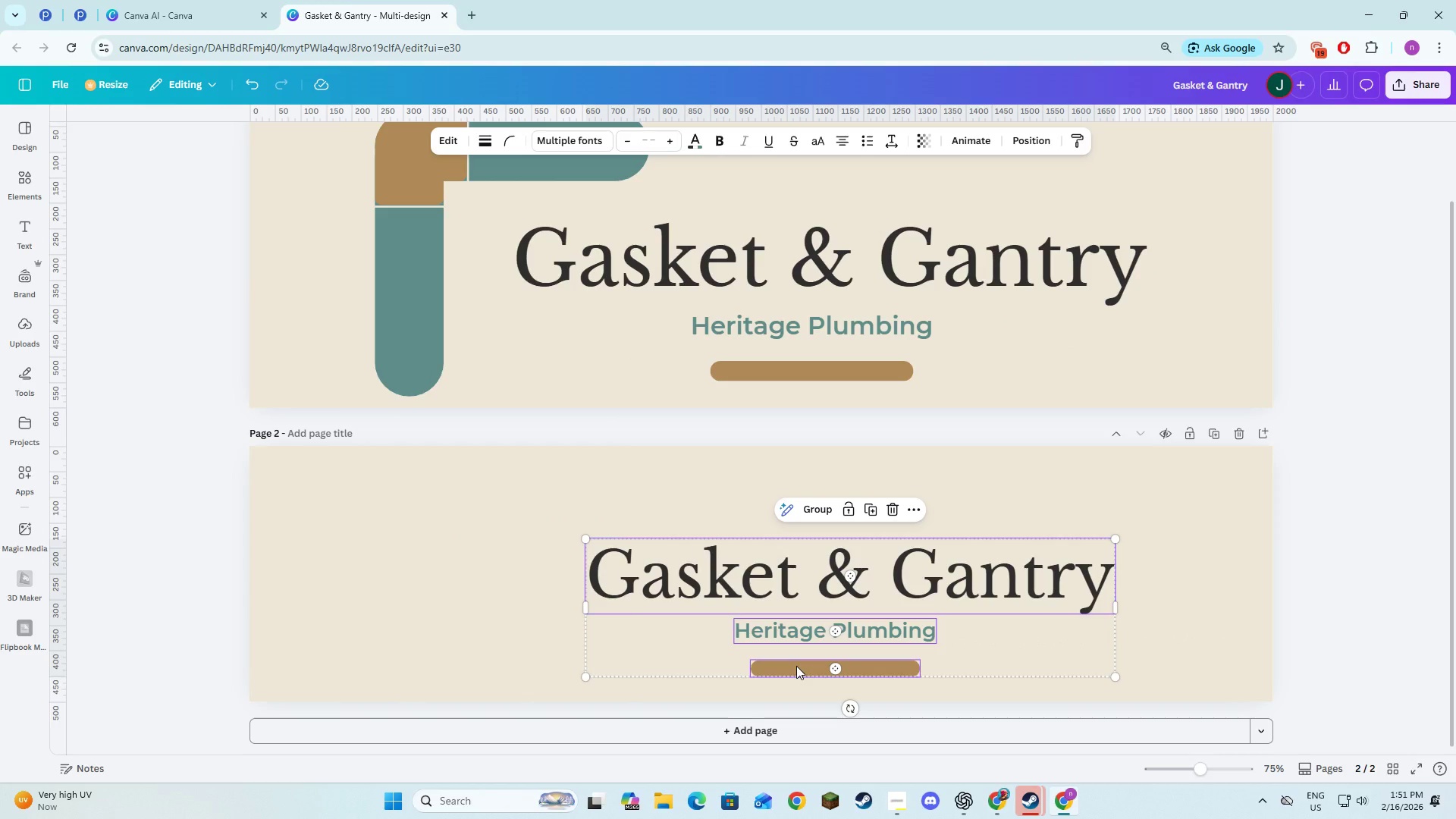 
key(Shift+ShiftLeft)
 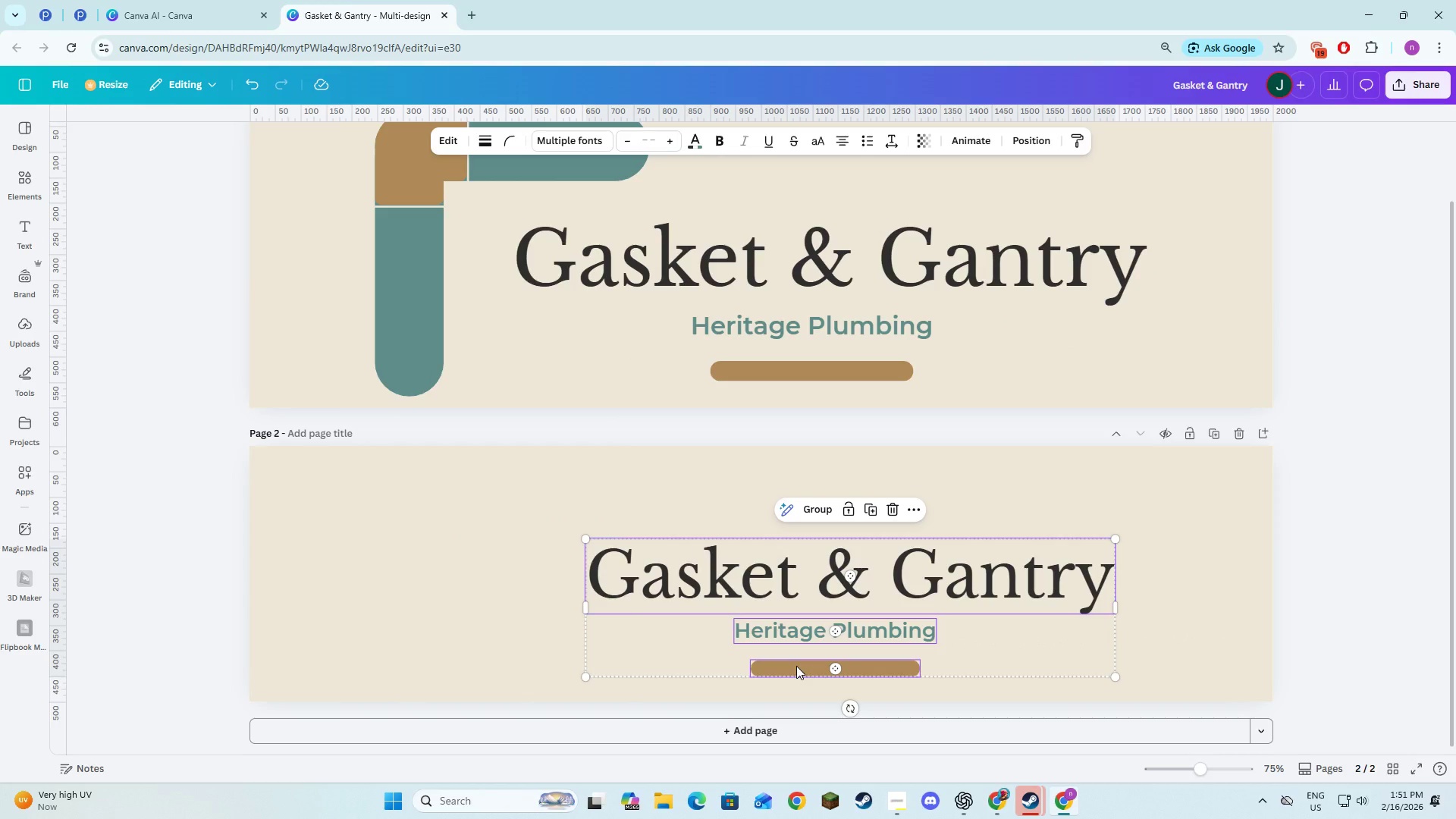 
key(Shift+ShiftLeft)
 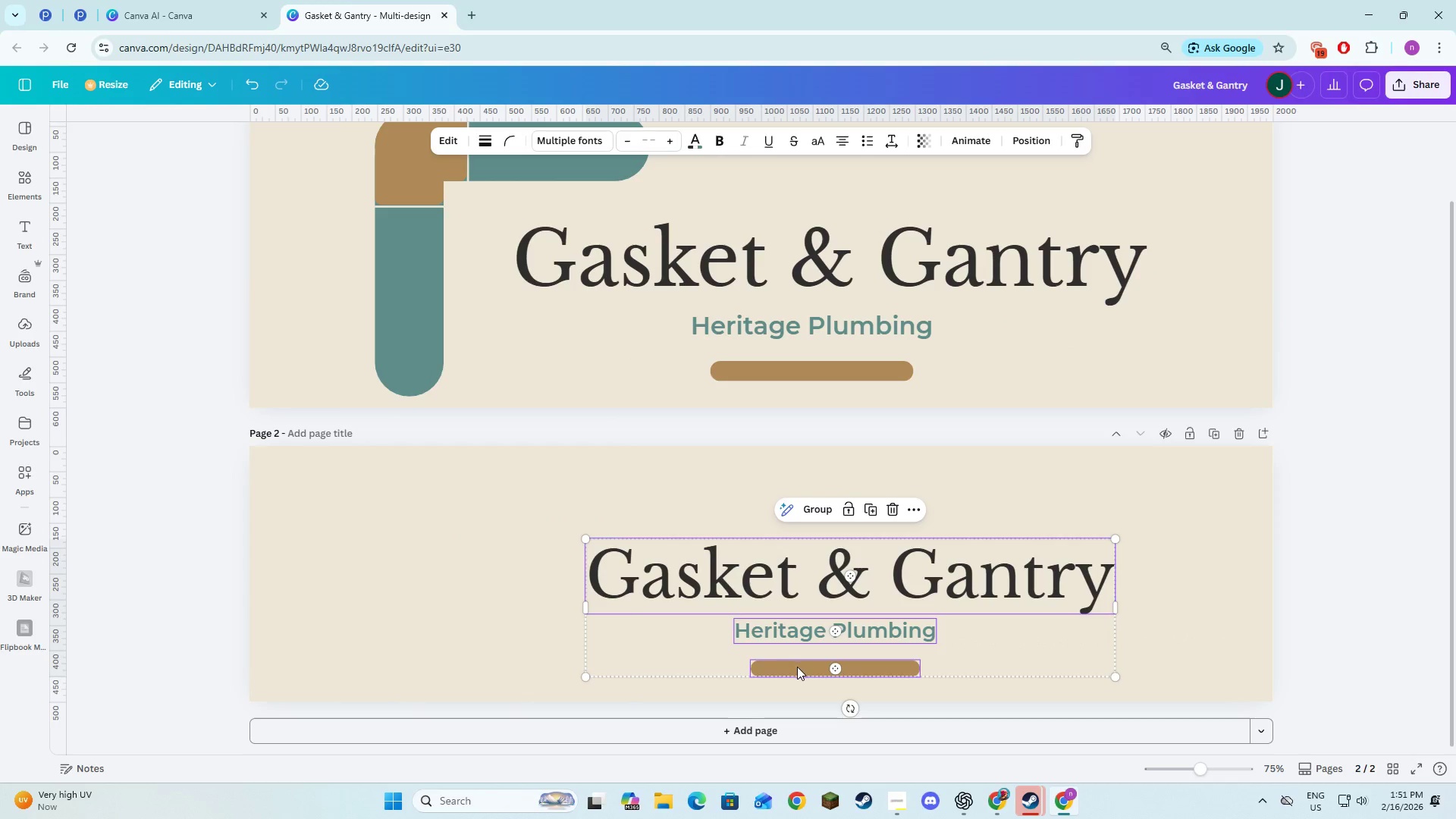 
left_click_drag(start_coordinate=[797, 667], to_coordinate=[705, 661])
 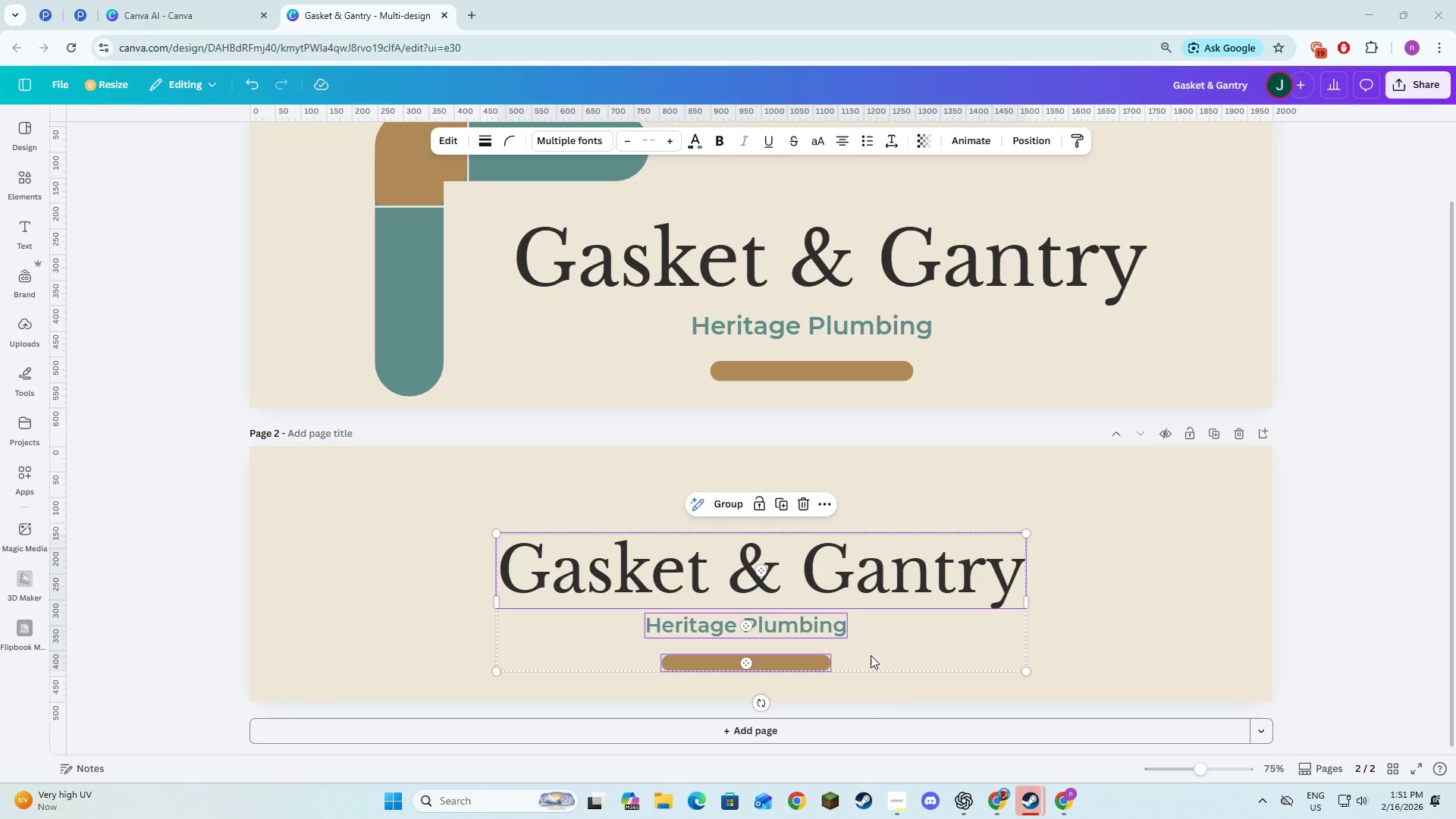 
left_click_drag(start_coordinate=[771, 622], to_coordinate=[770, 593])
 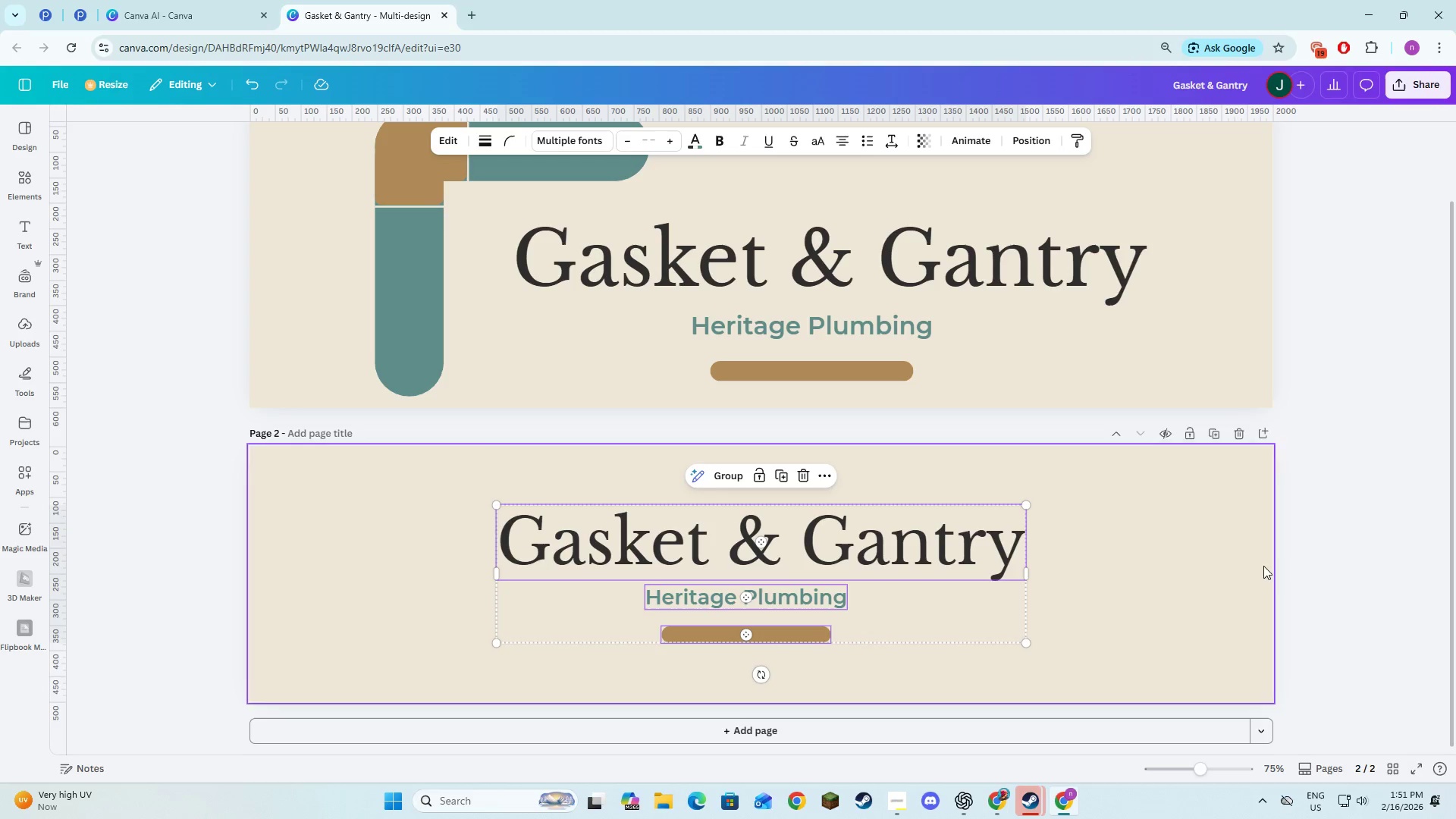 
left_click([1303, 569])
 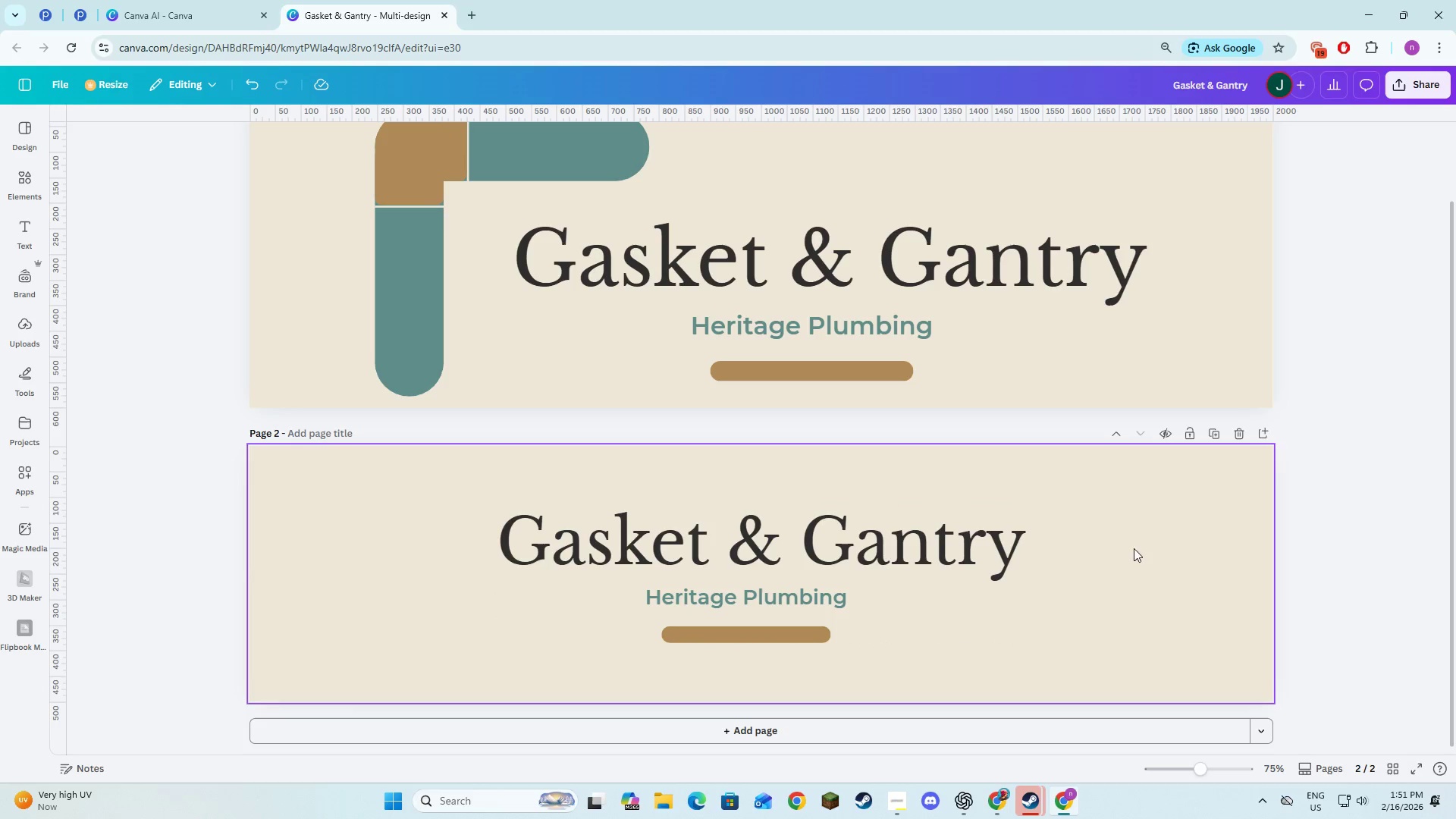 
left_click([789, 638])
 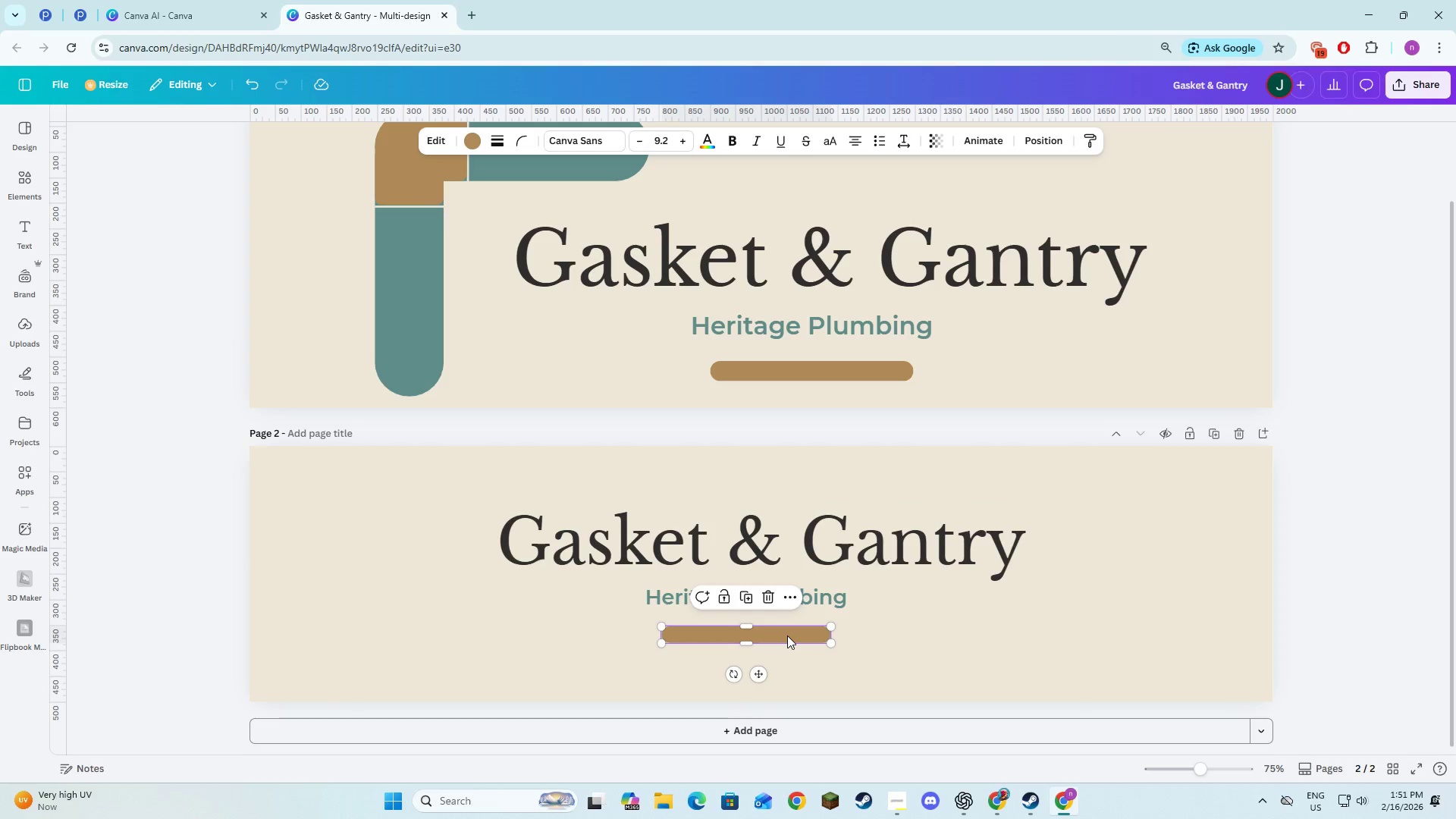 
key(Backspace)
 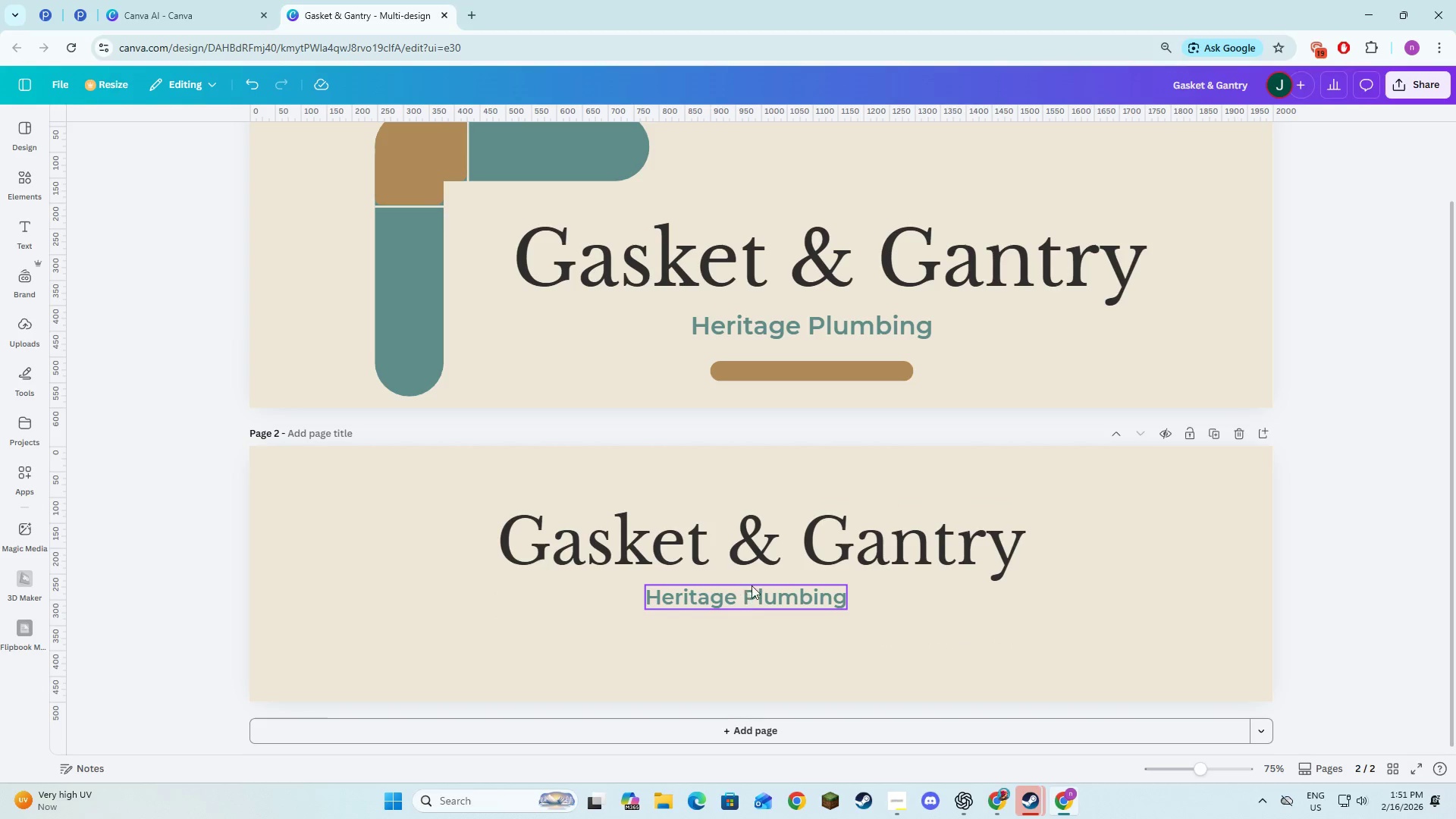 
hold_key(key=ShiftLeft, duration=0.84)
double_click([769, 602])
 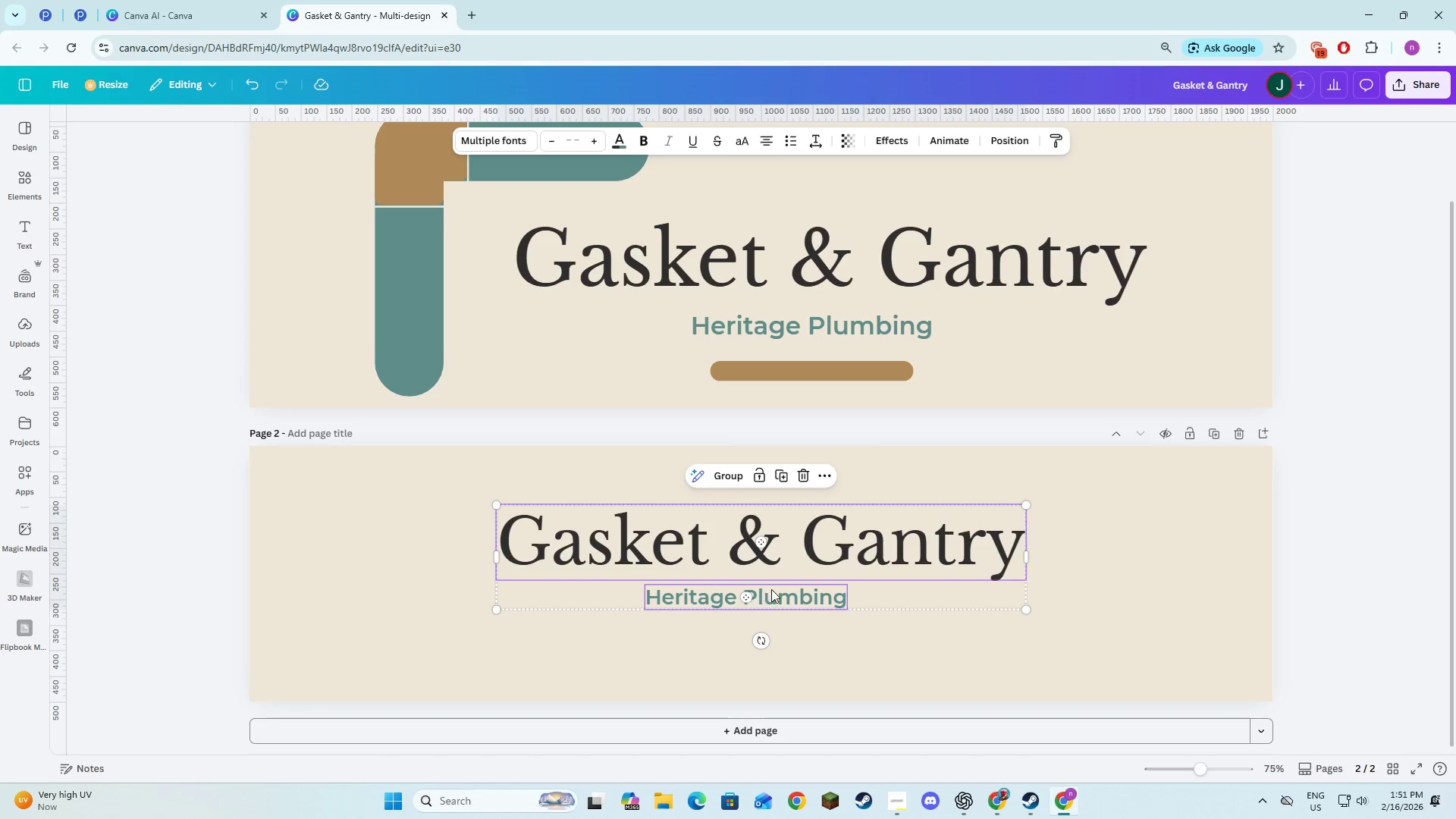 
left_click_drag(start_coordinate=[774, 595], to_coordinate=[777, 611])
 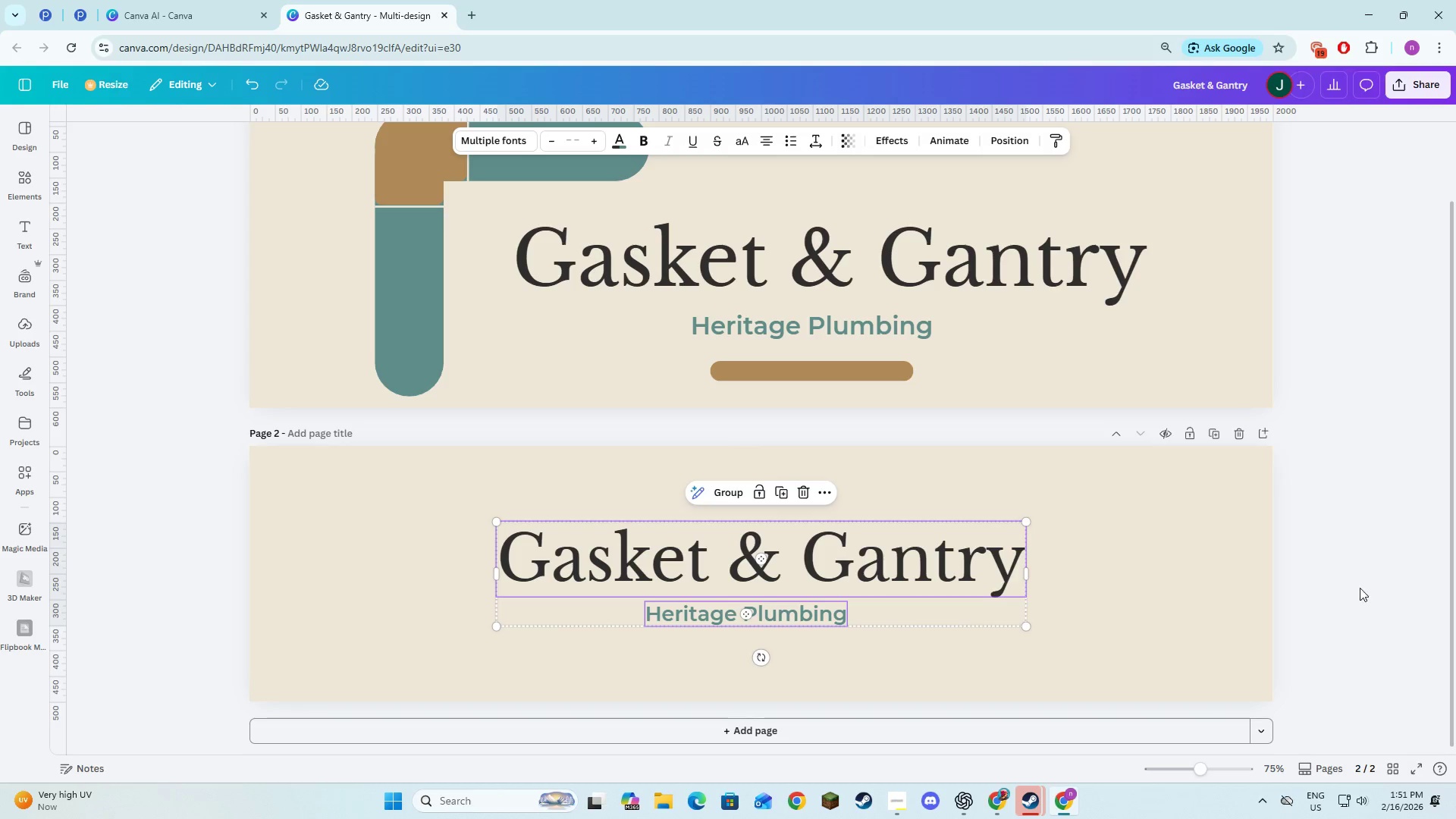 
left_click([1360, 588])
 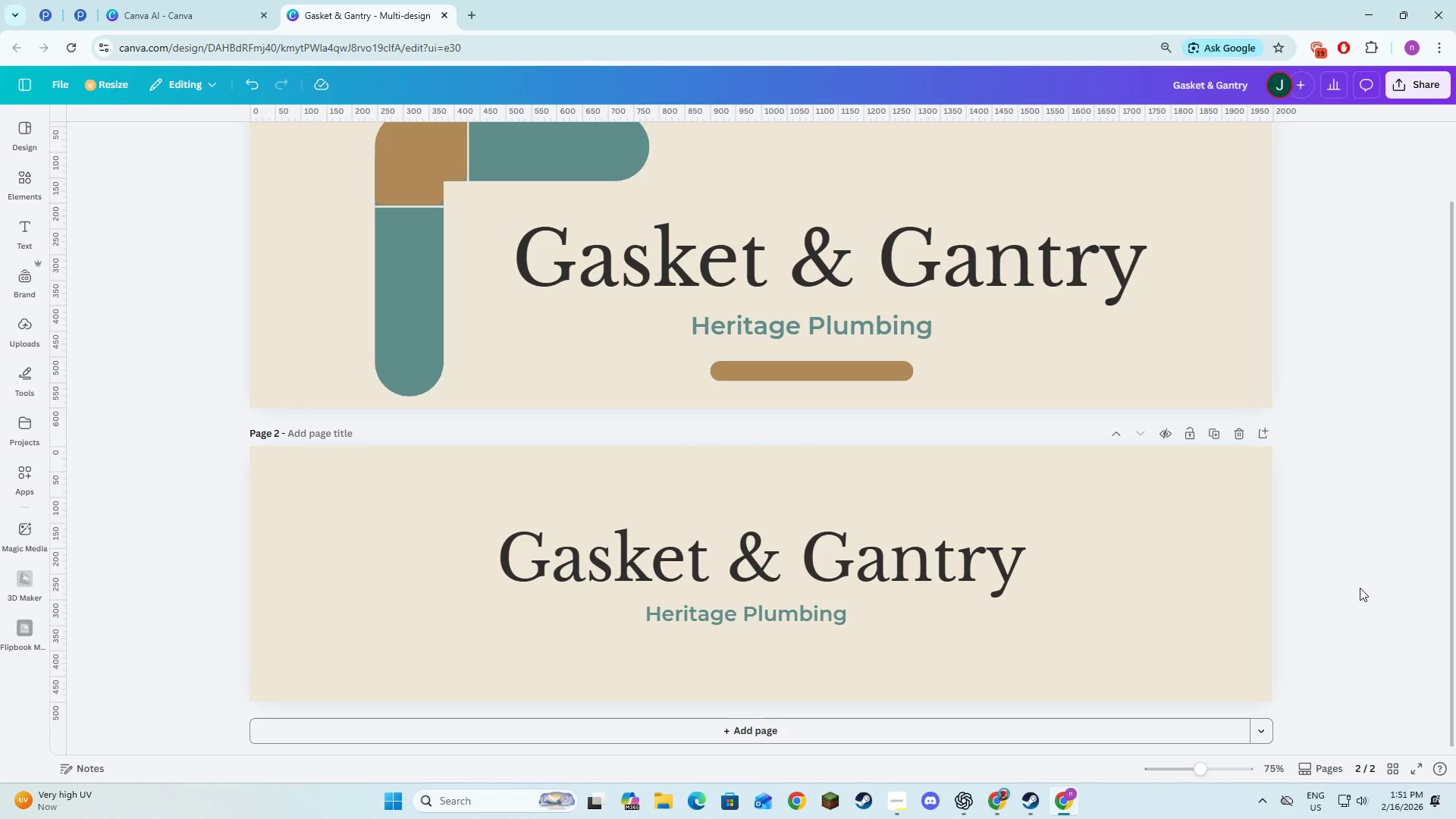 
key(Alt+AltLeft)
 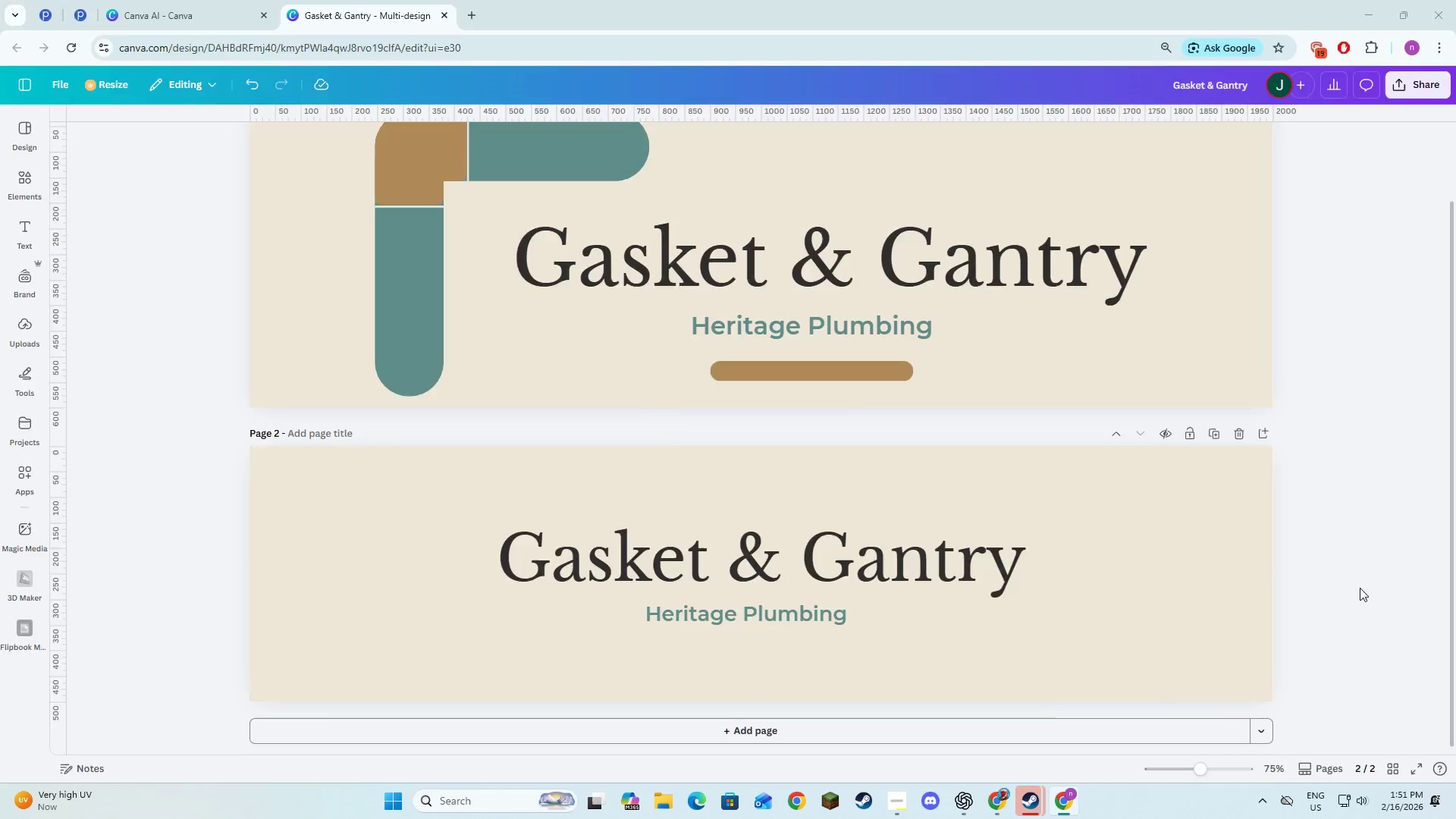 
key(Alt+Tab)